 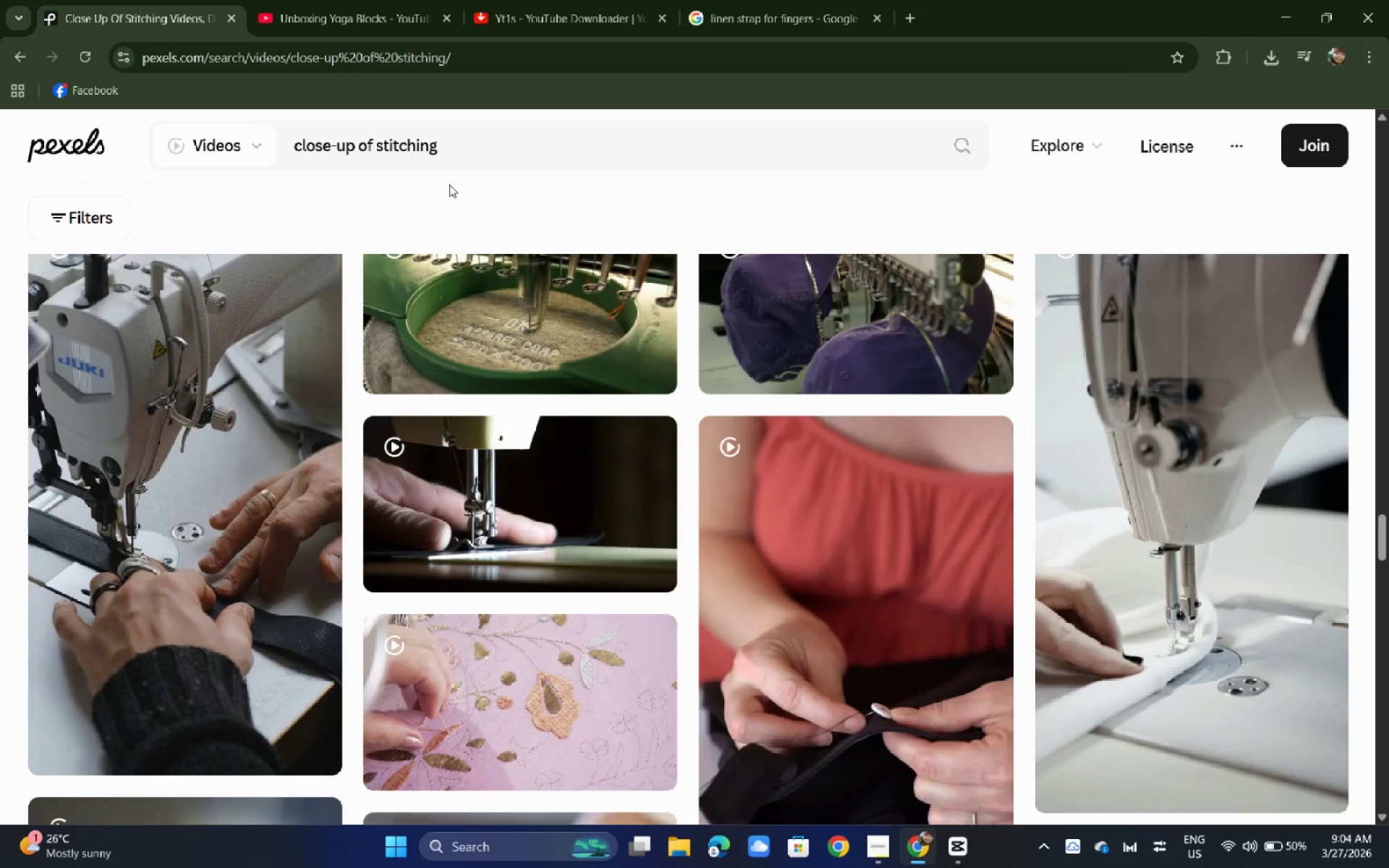 
scroll: coordinate [447, 182], scroll_direction: up, amount: 19.0
 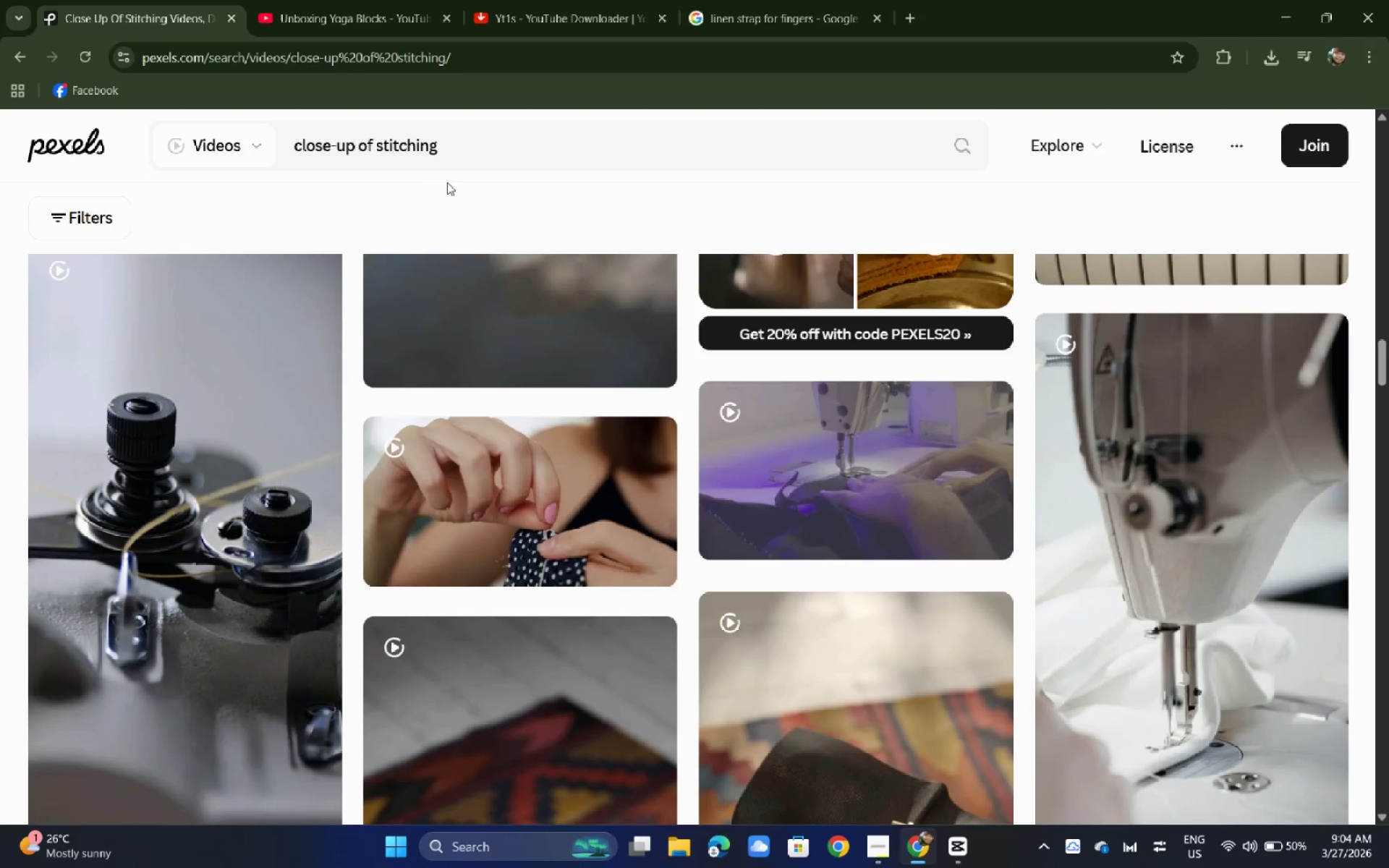 
left_click([493, 501])
 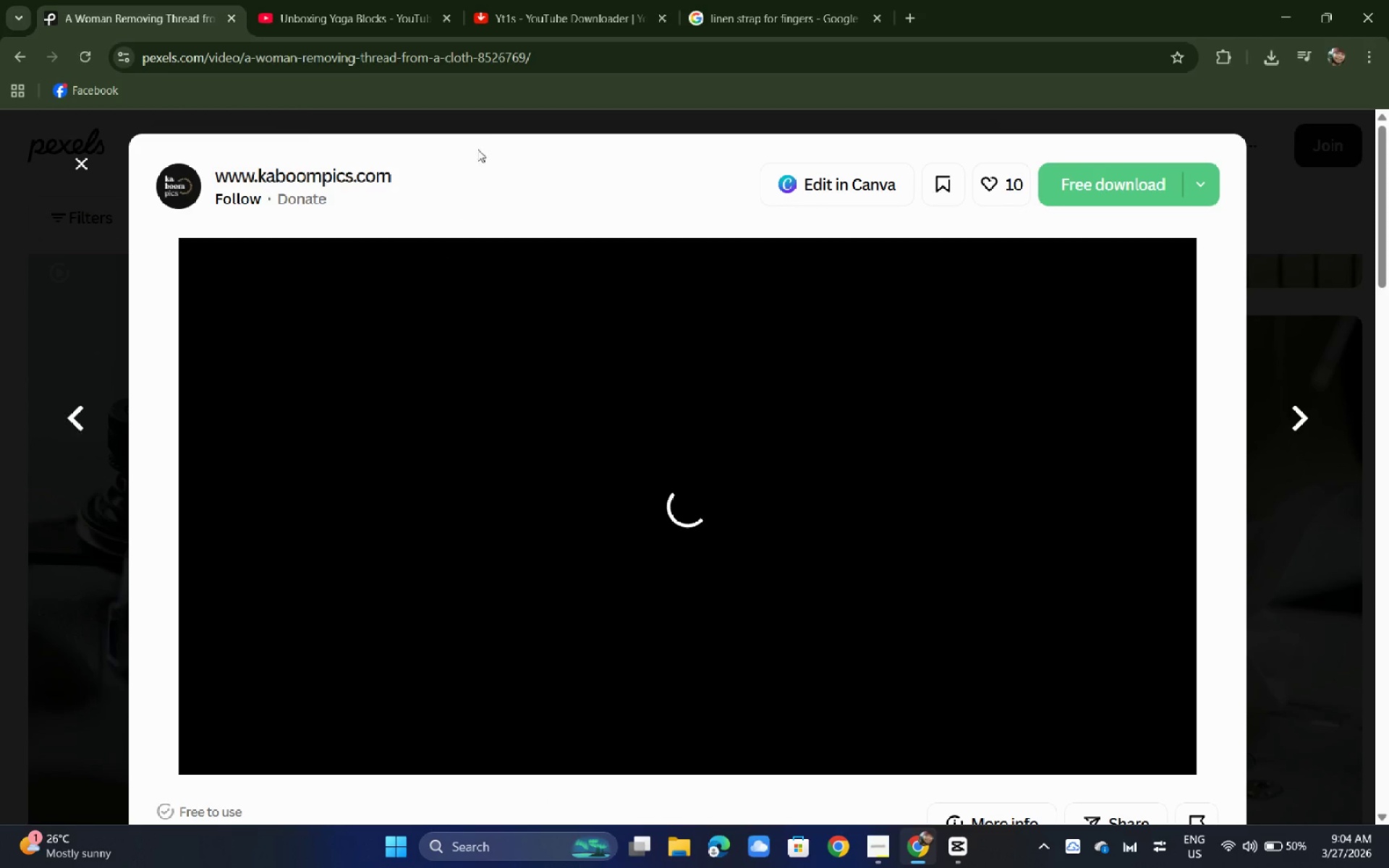 
left_click([1090, 189])
 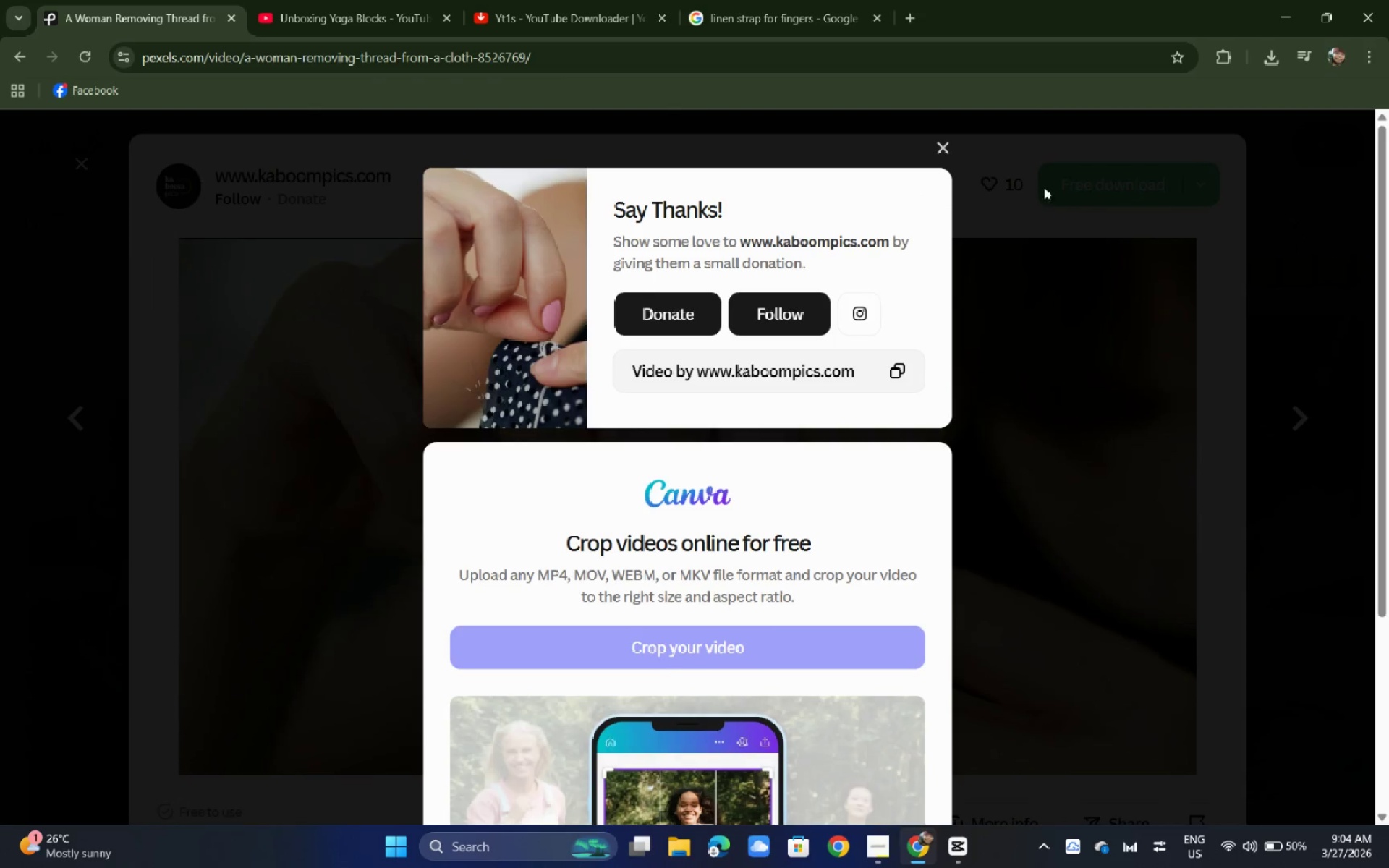 
left_click([196, 419])
 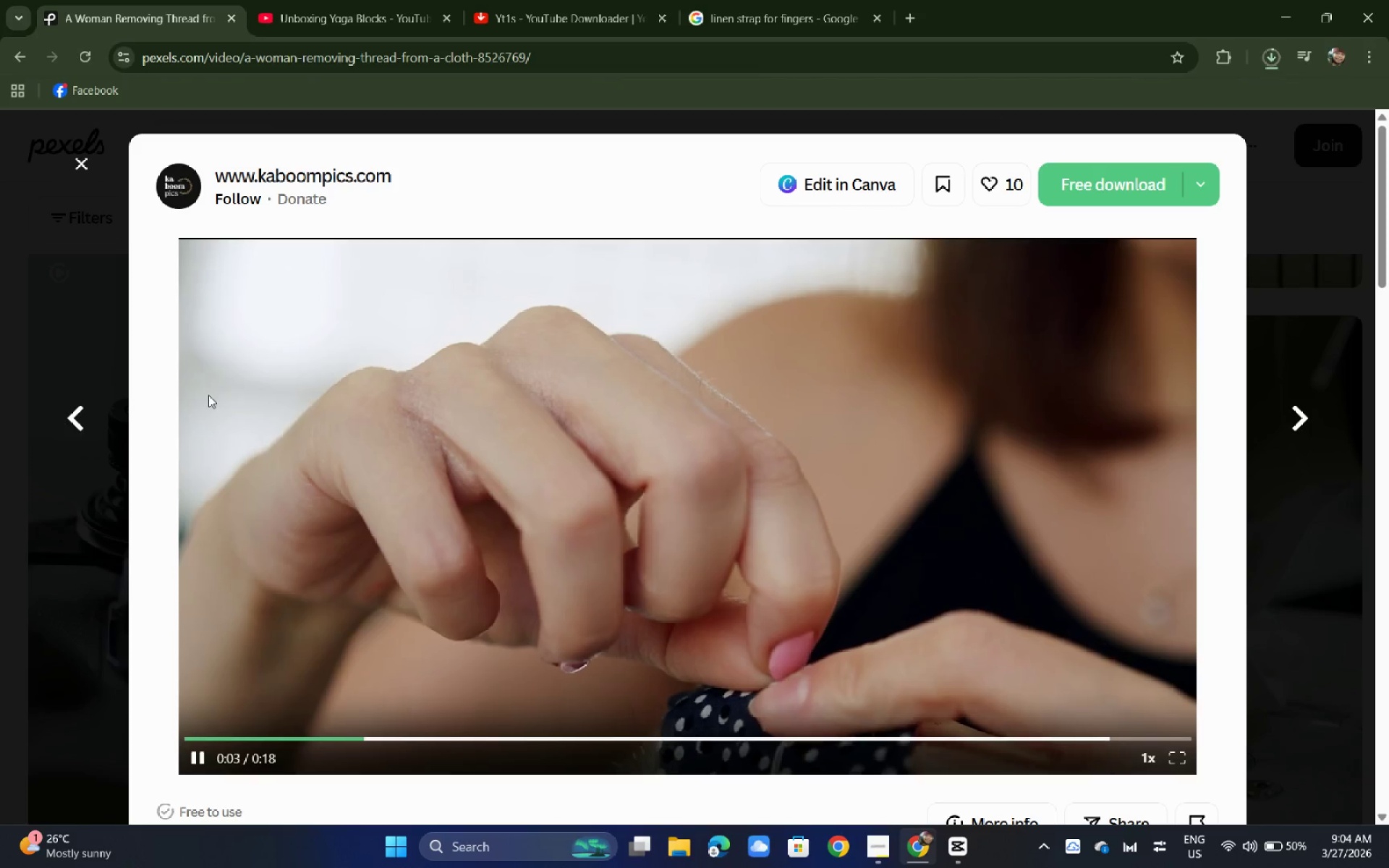 
left_click([186, 390])
 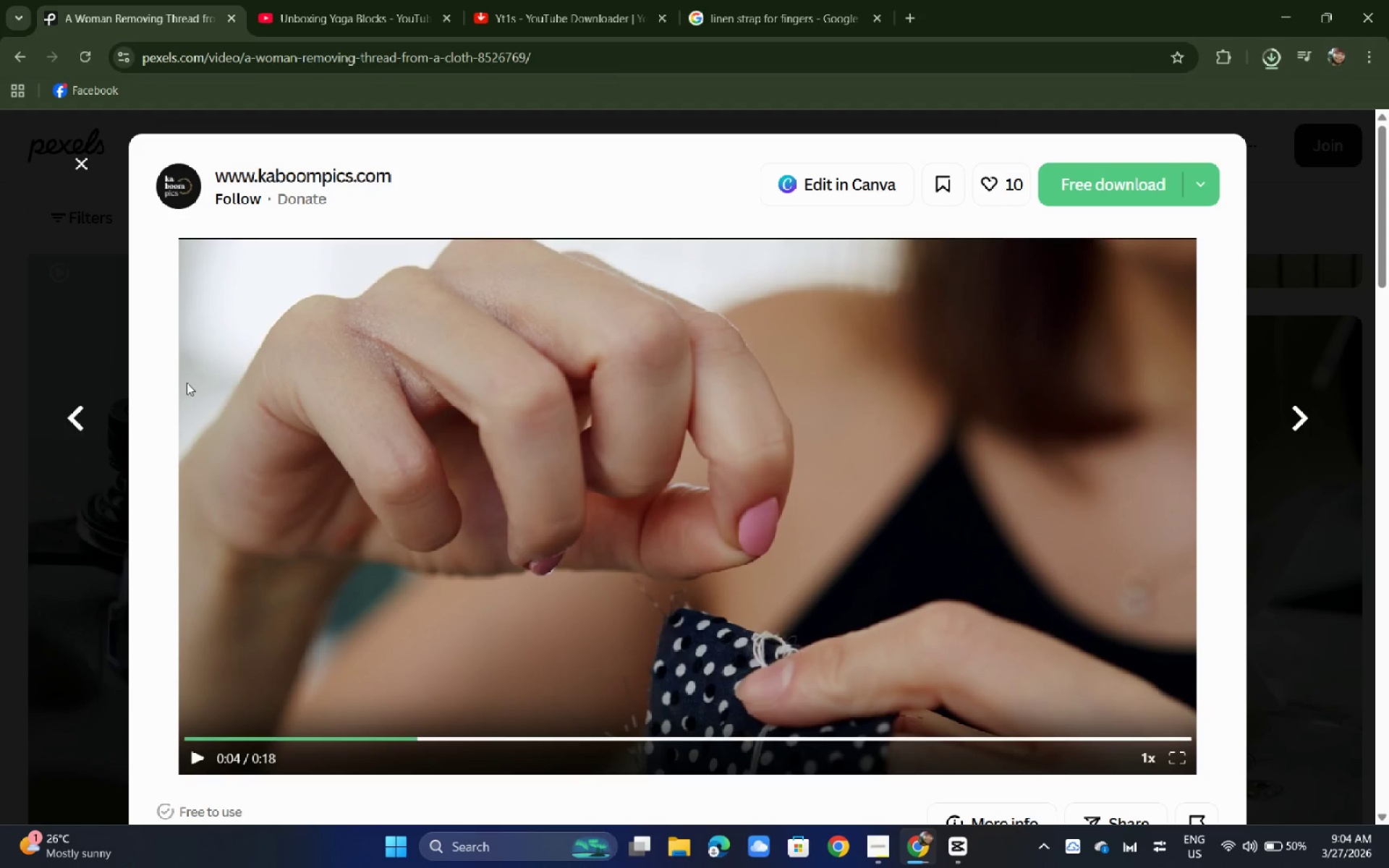 
left_click([23, 333])
 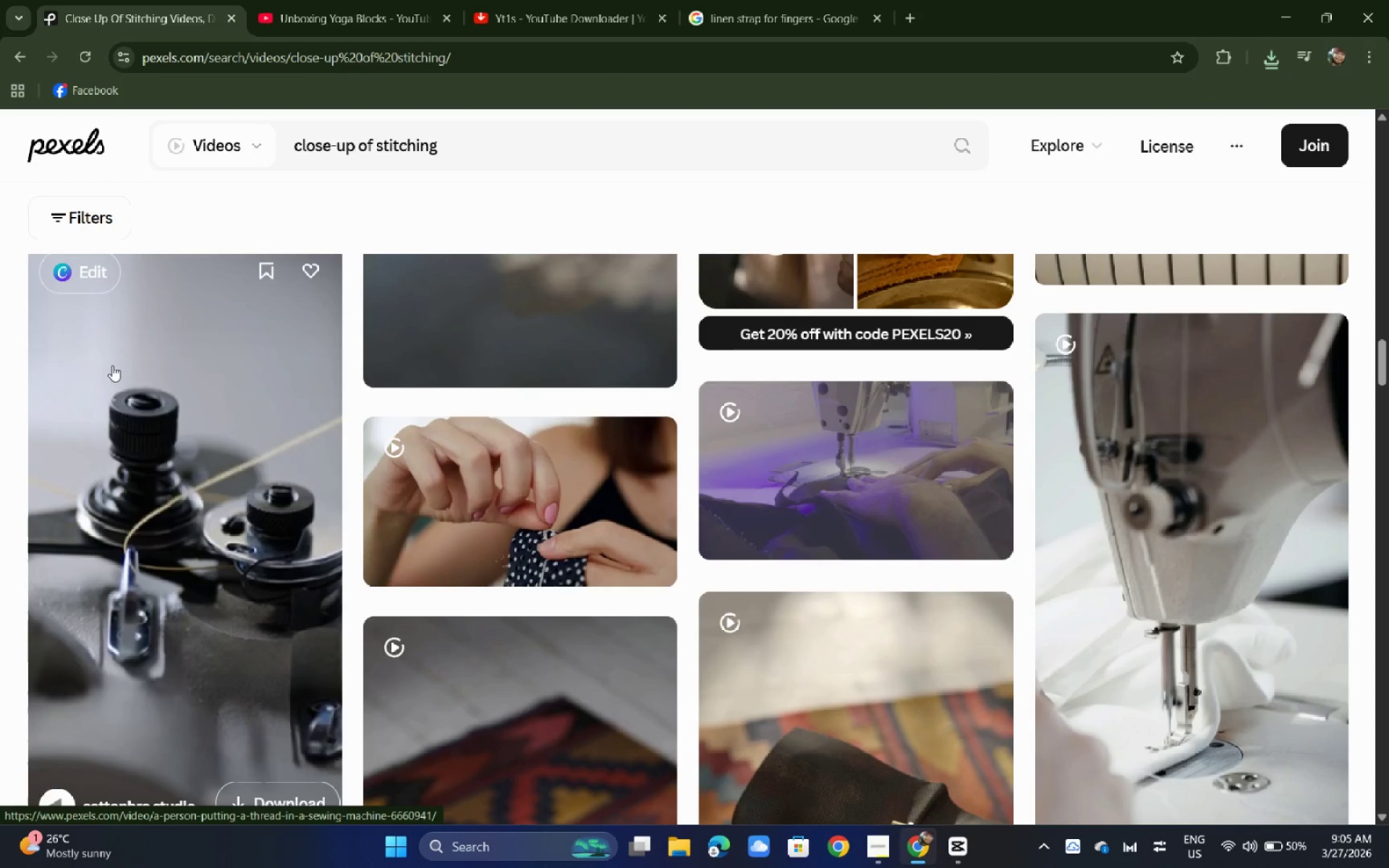 
wait(11.69)
 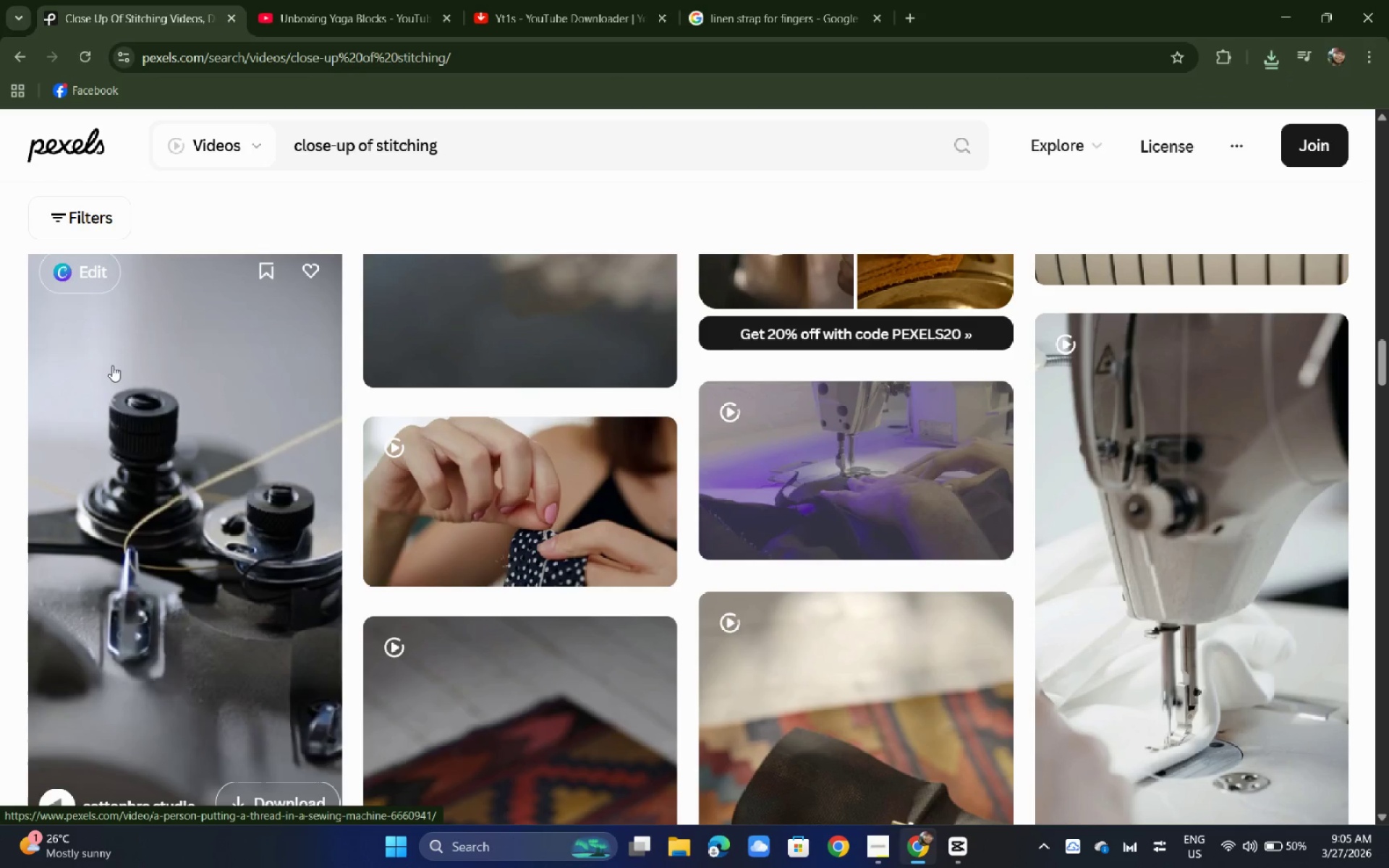 
scroll: coordinate [404, 448], scroll_direction: down, amount: 33.0
 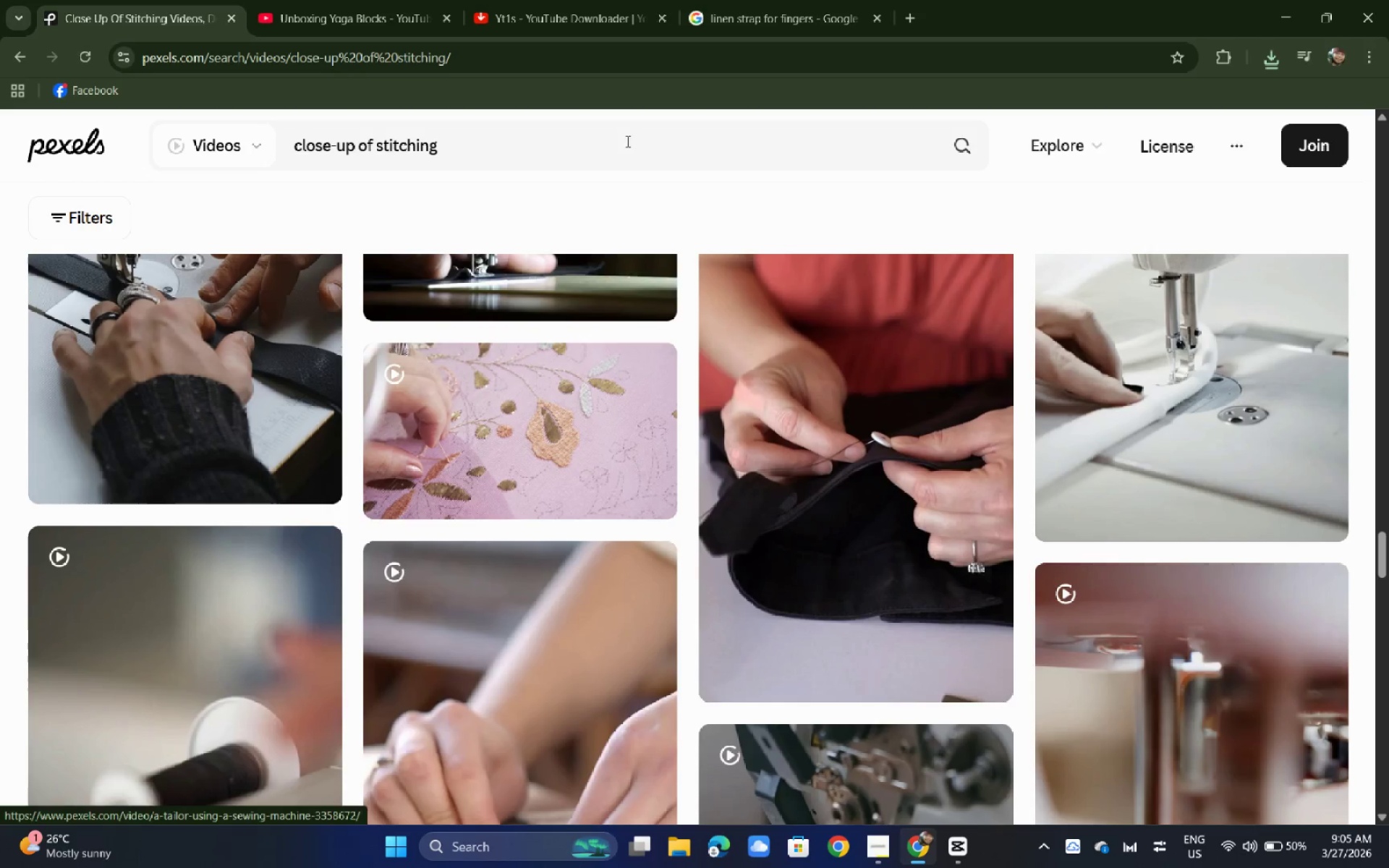 
left_click_drag(start_coordinate=[578, 136], to_coordinate=[97, 147])
 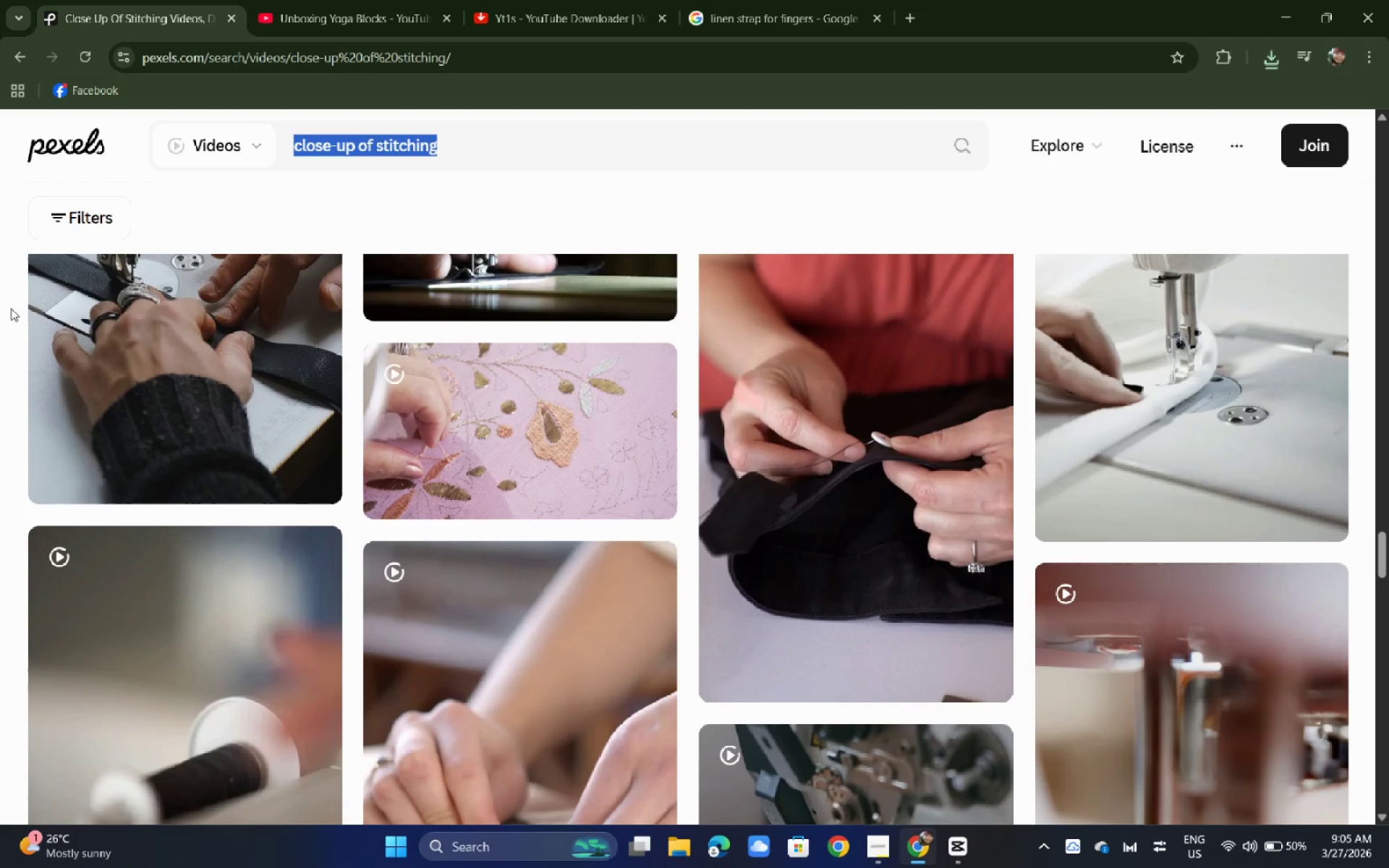 
wait(17.12)
 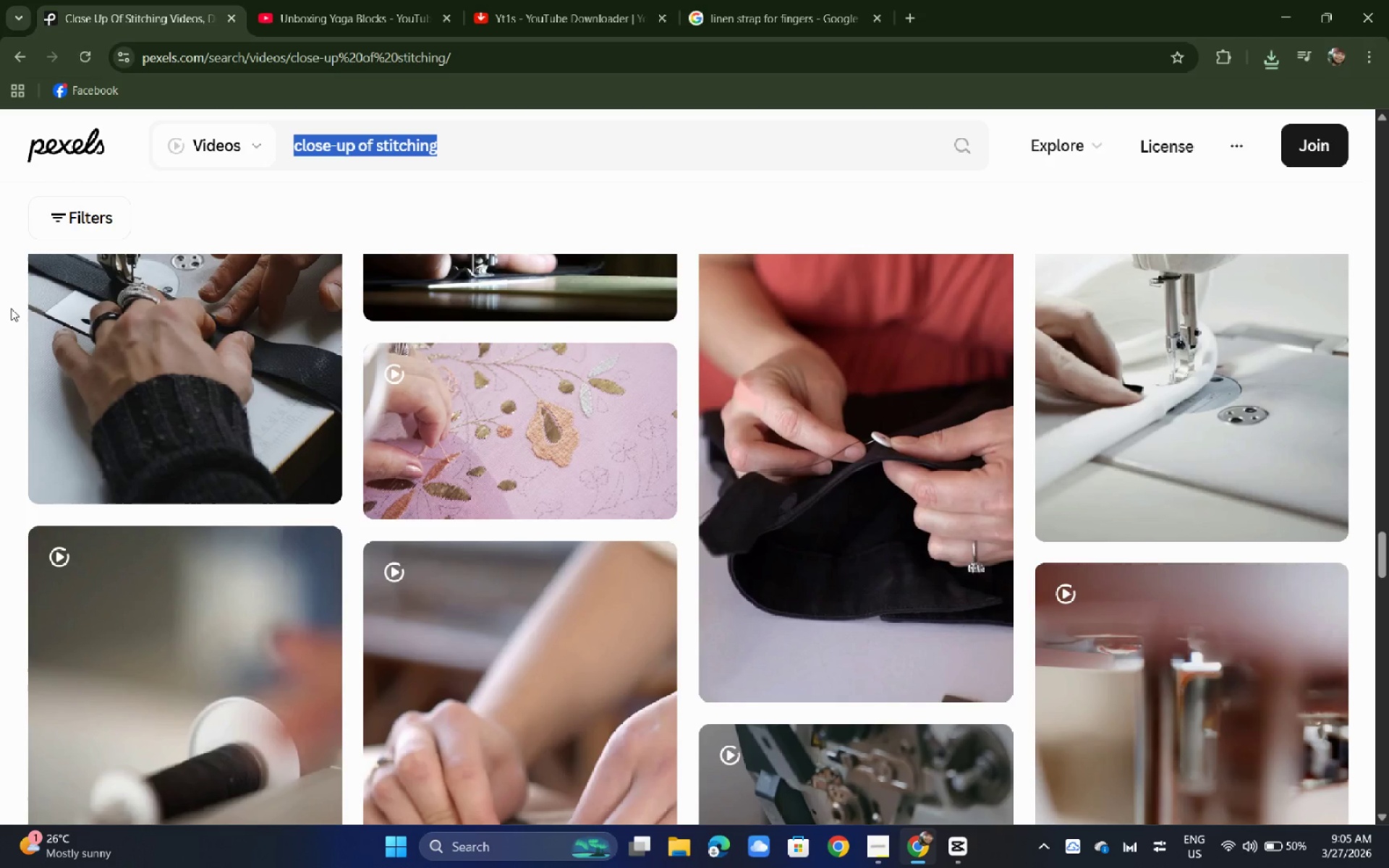 
middle_click([0, 381])
 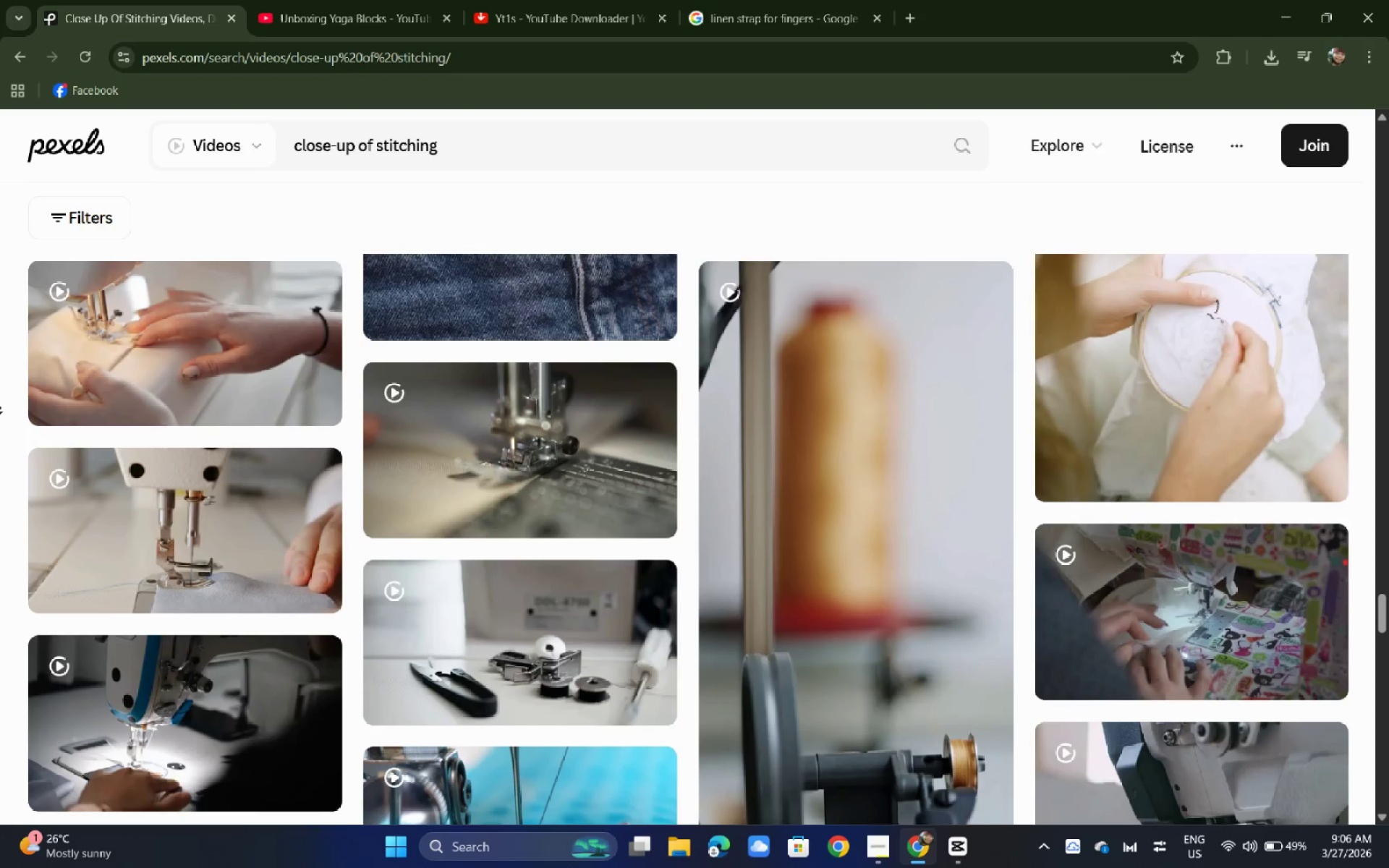 
wait(64.28)
 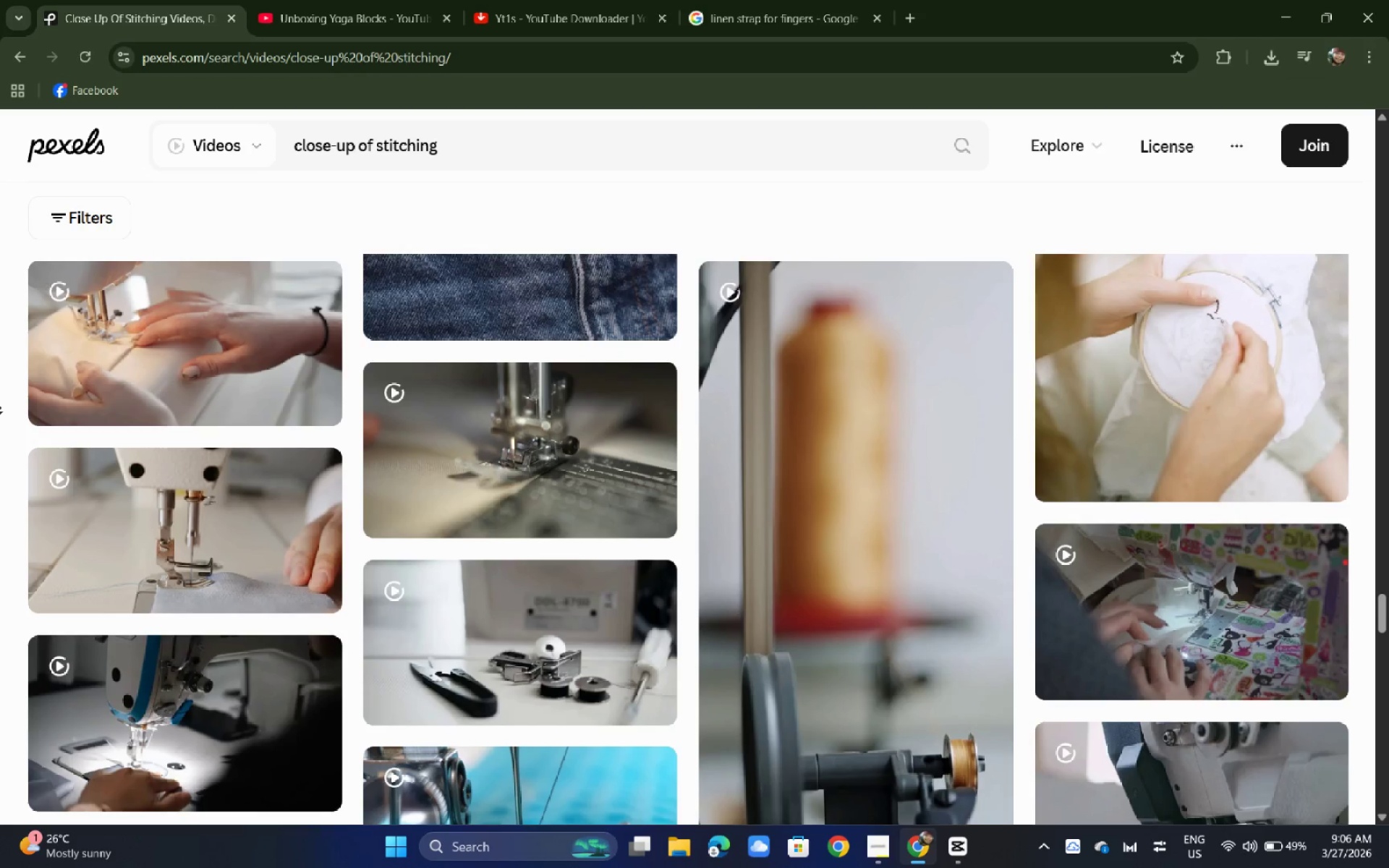 
left_click([1, 443])
 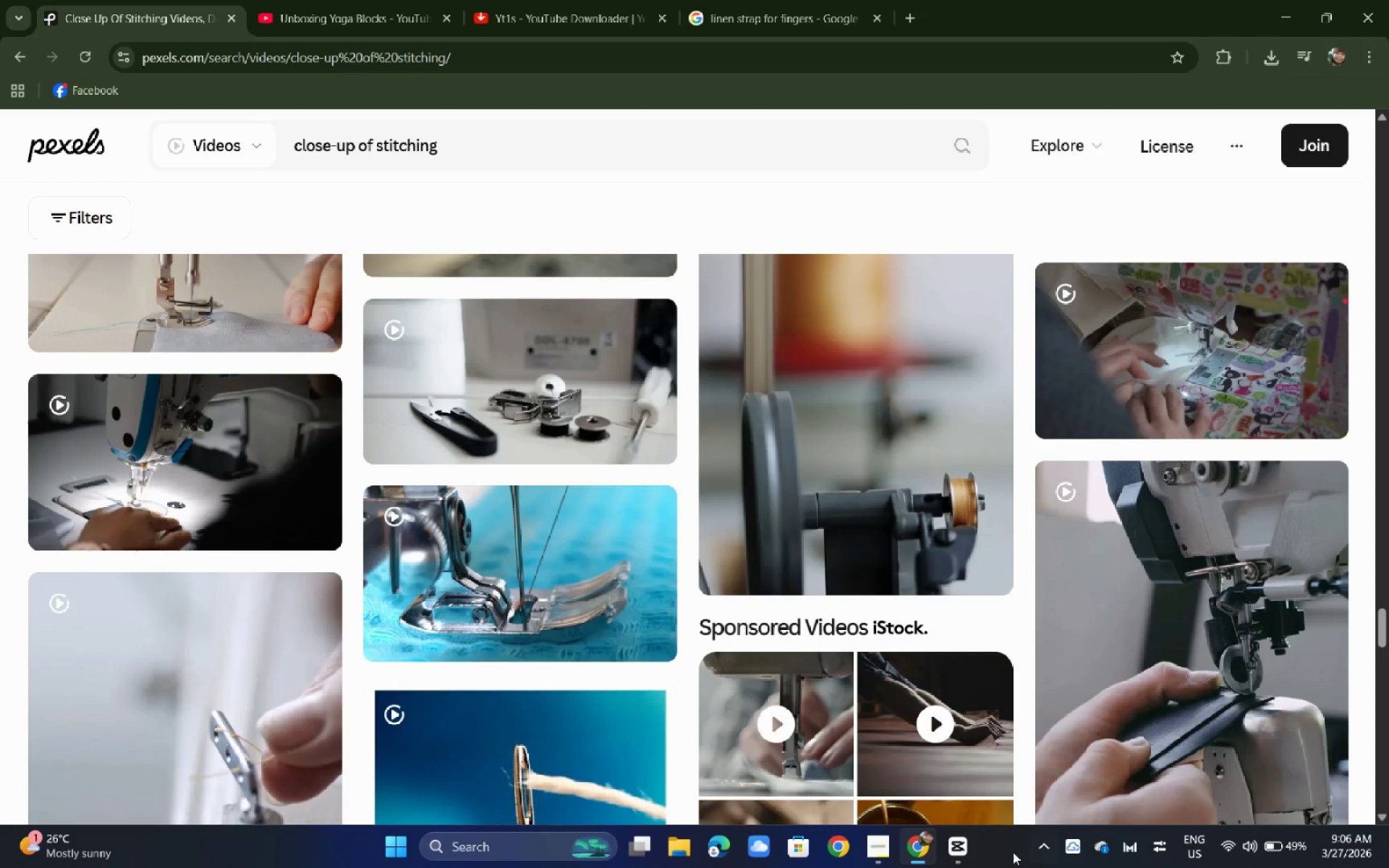 
left_click([974, 860])
 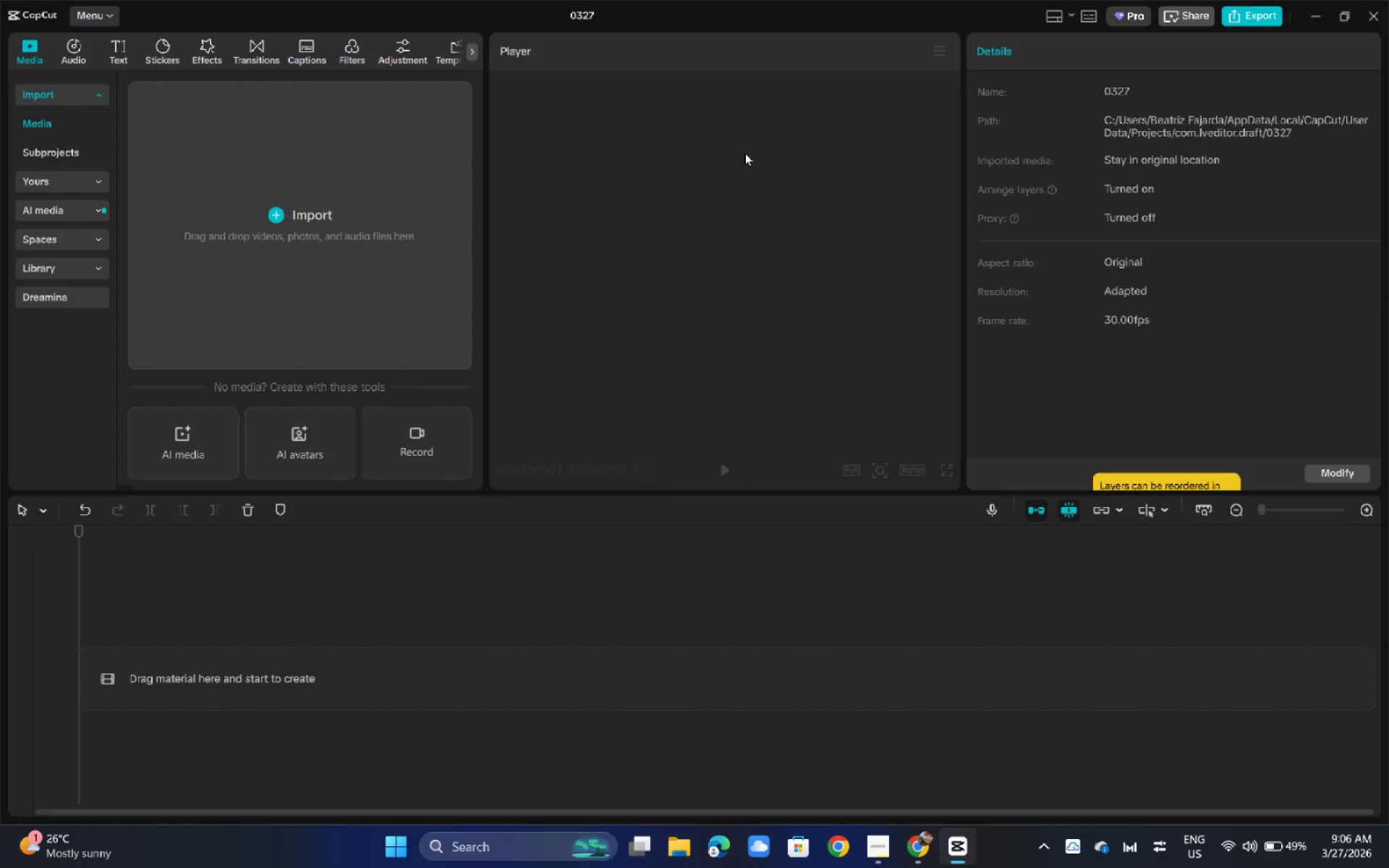 
wait(15.91)
 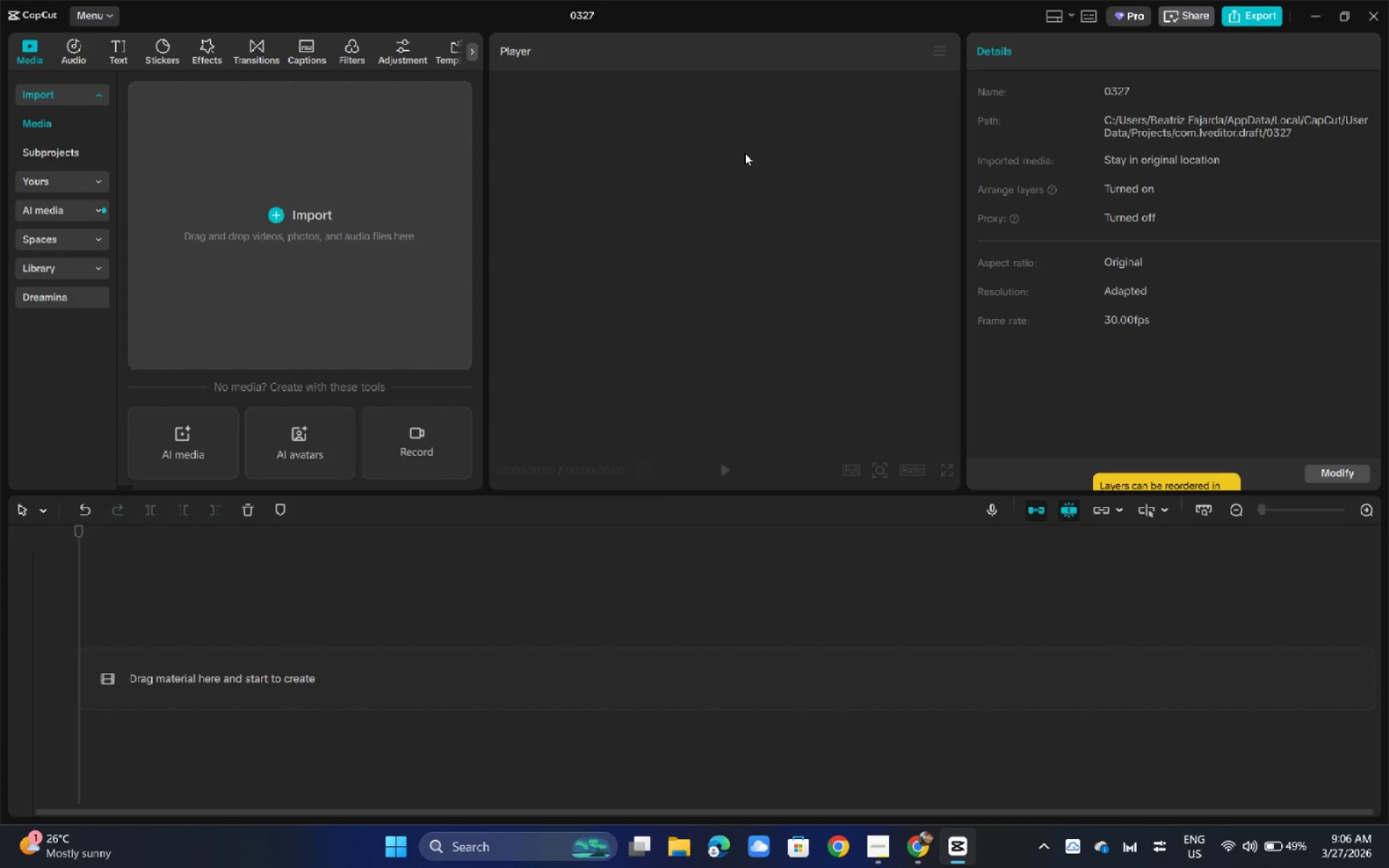 
left_click([80, 51])
 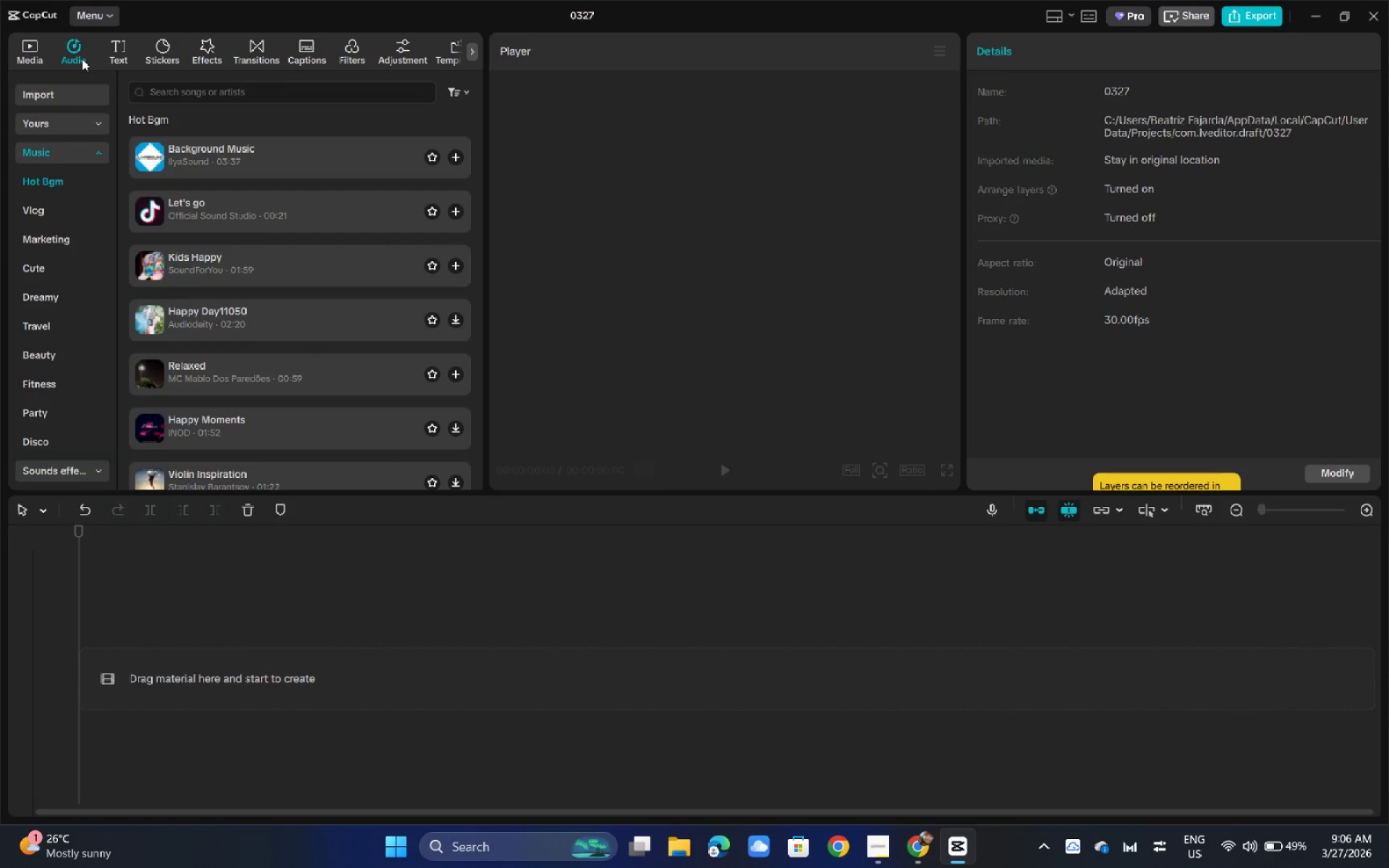 
key(Alt+Tab)
 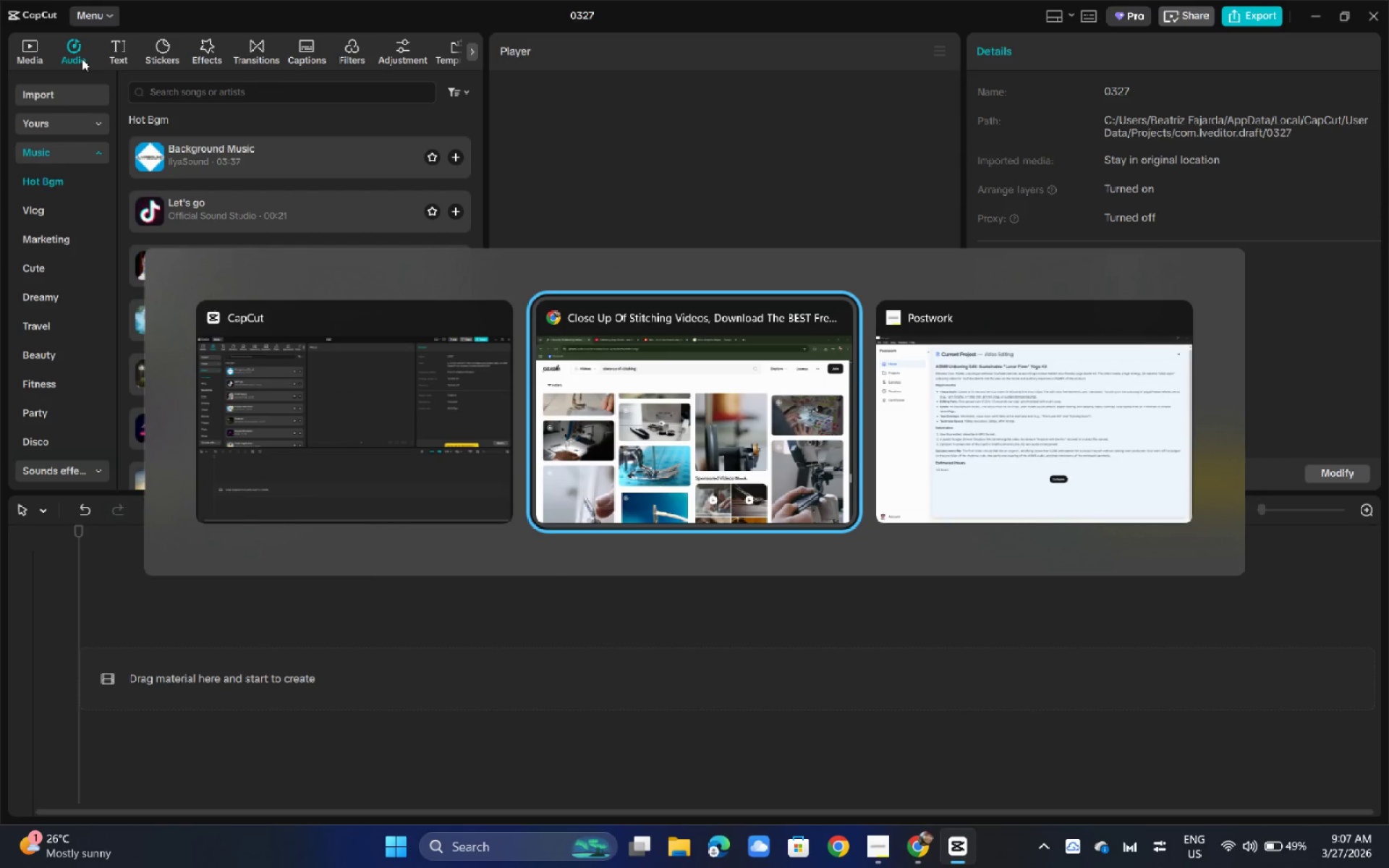 
key(Alt+Tab)